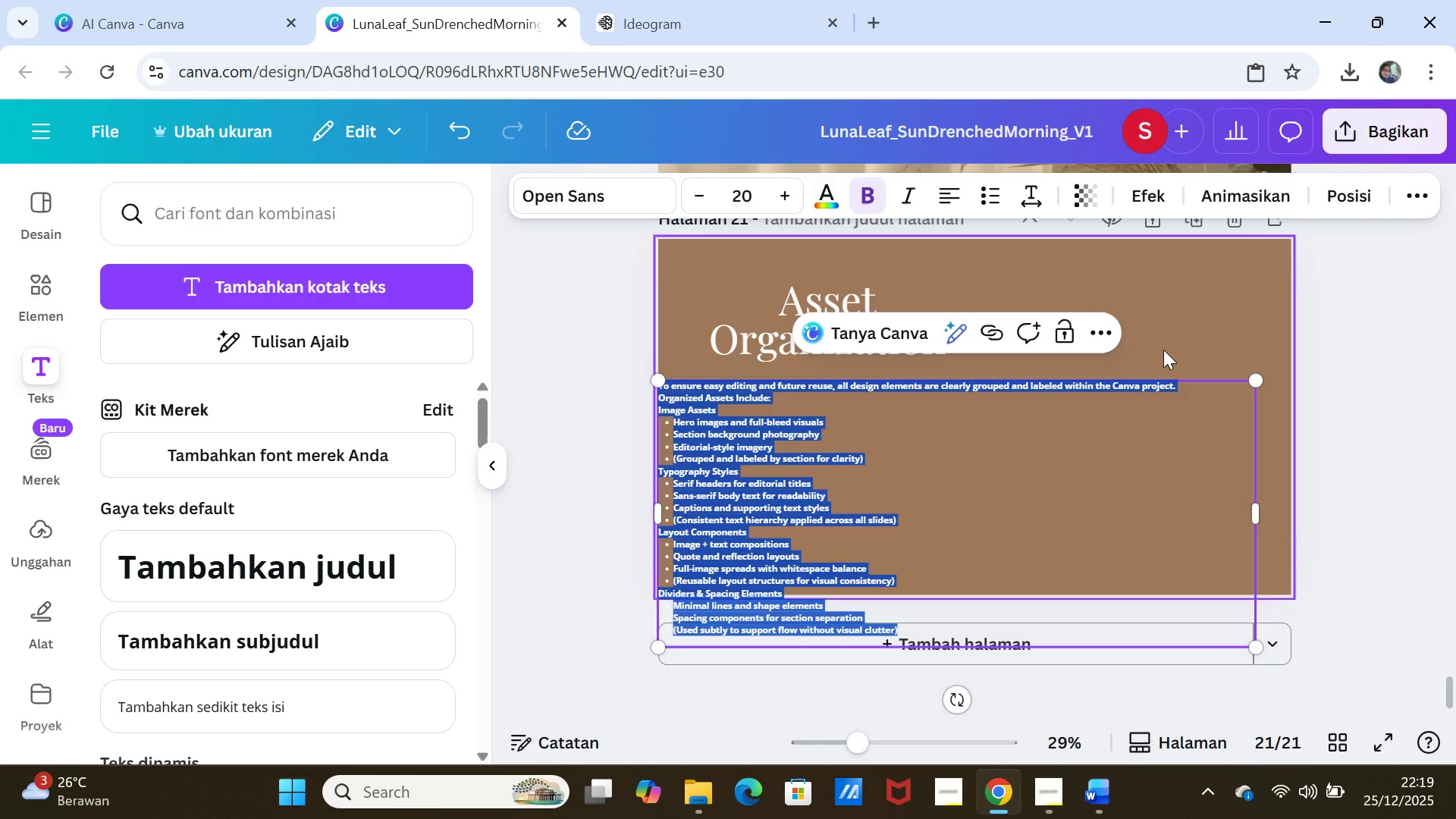 
left_click_drag(start_coordinate=[858, 334], to_coordinate=[850, 321])
 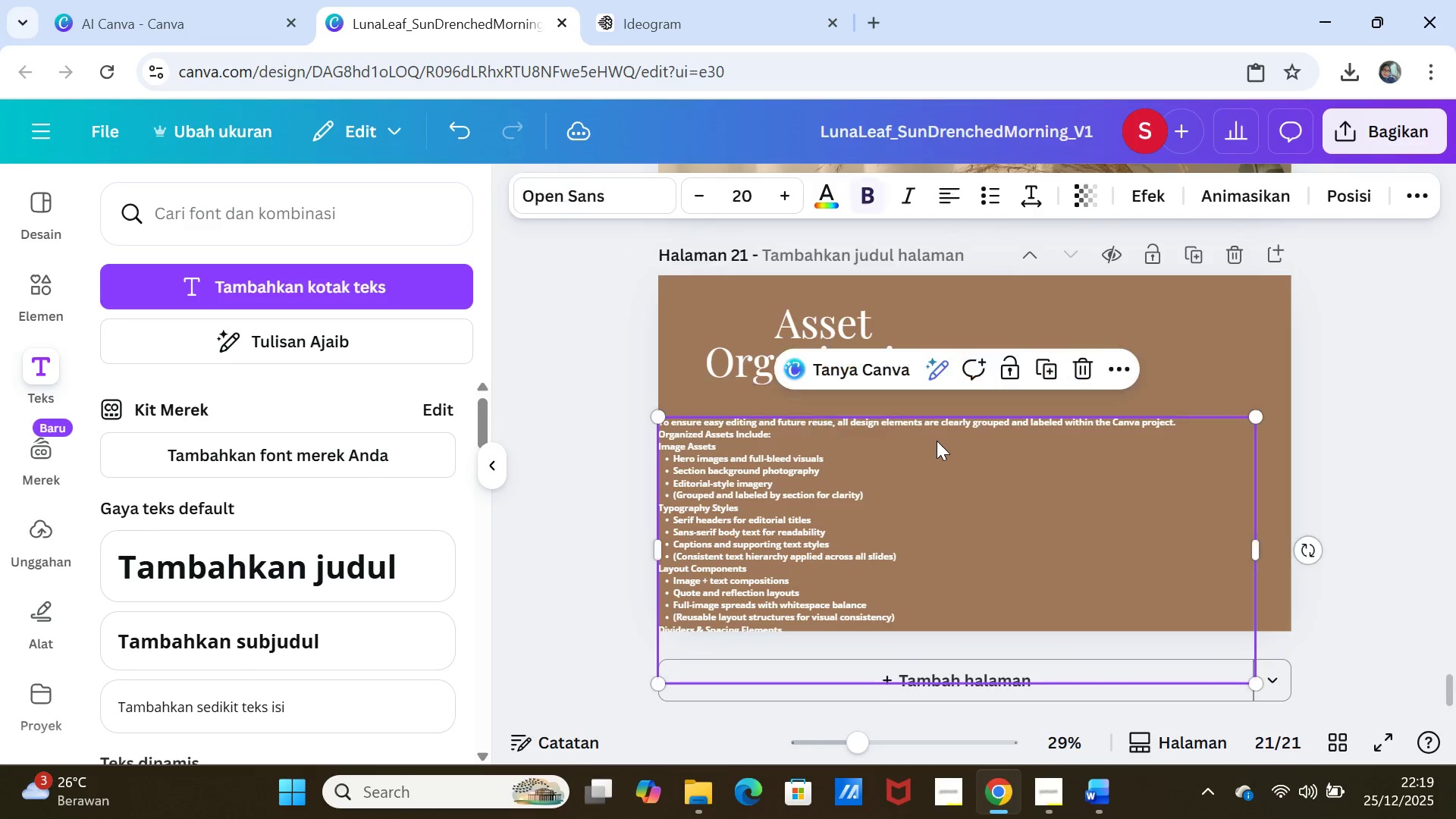 
left_click_drag(start_coordinate=[937, 441], to_coordinate=[964, 410])
 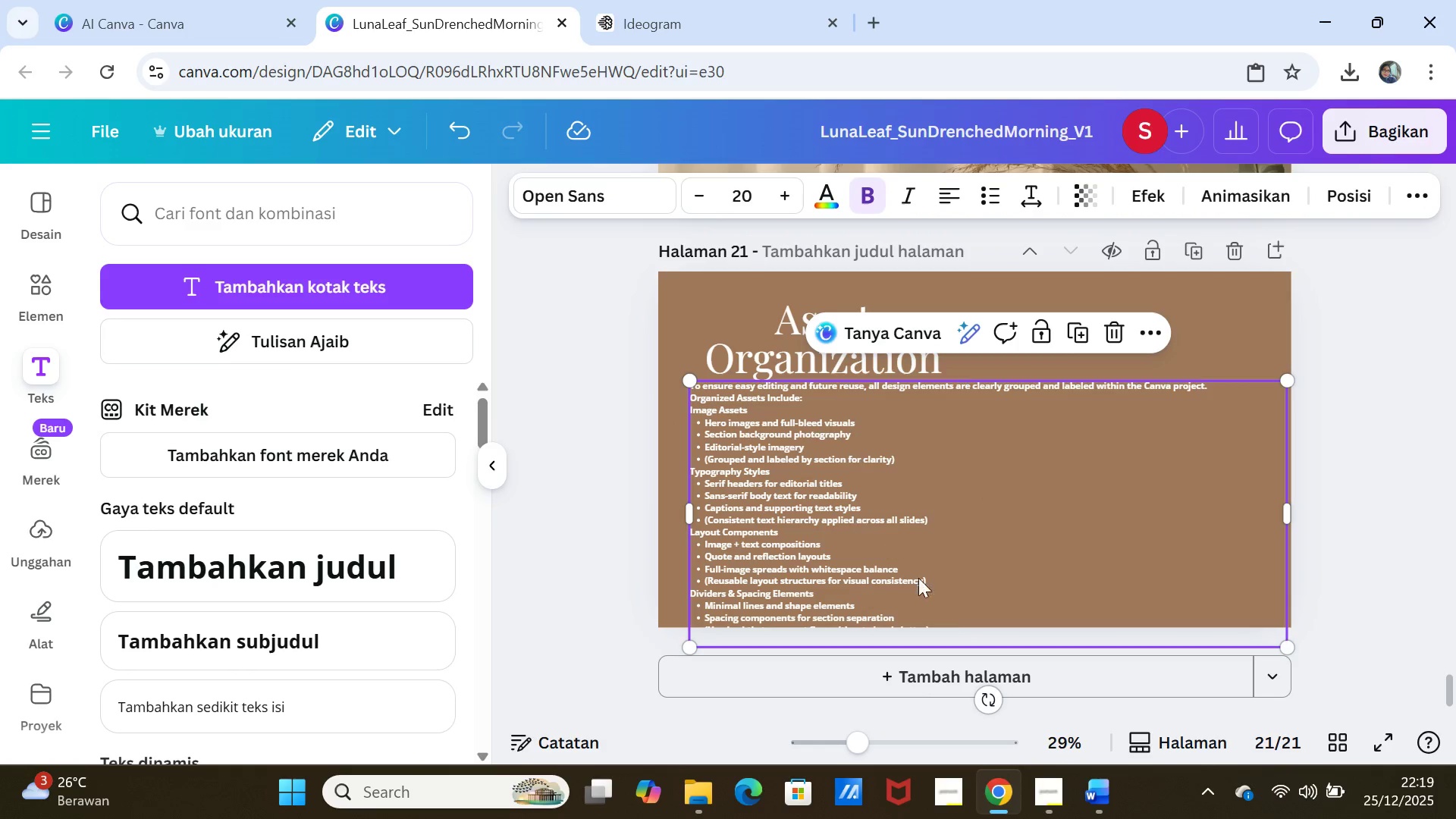 
wait(5.61)
 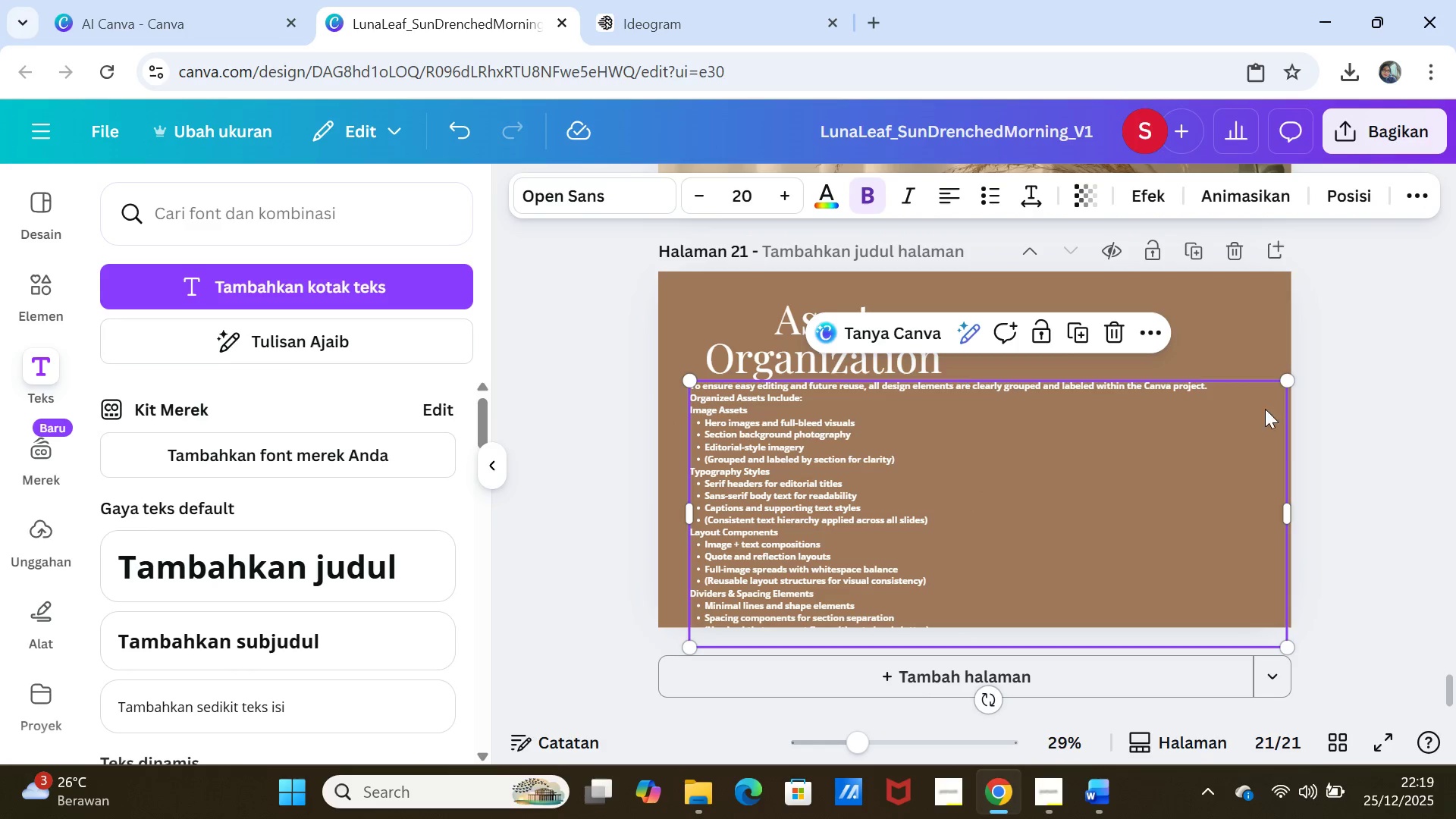 
left_click([977, 647])
 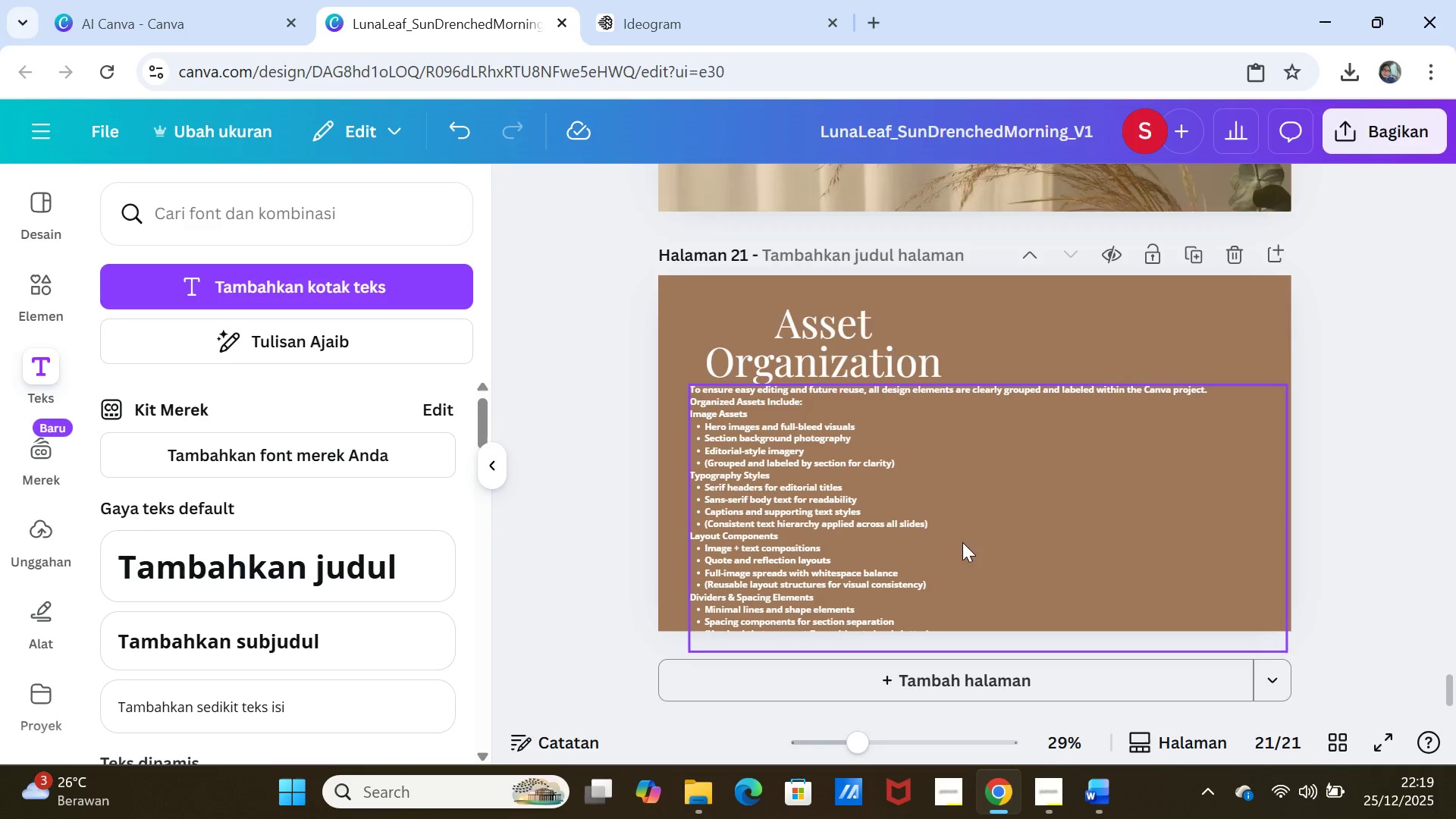 
left_click([962, 542])
 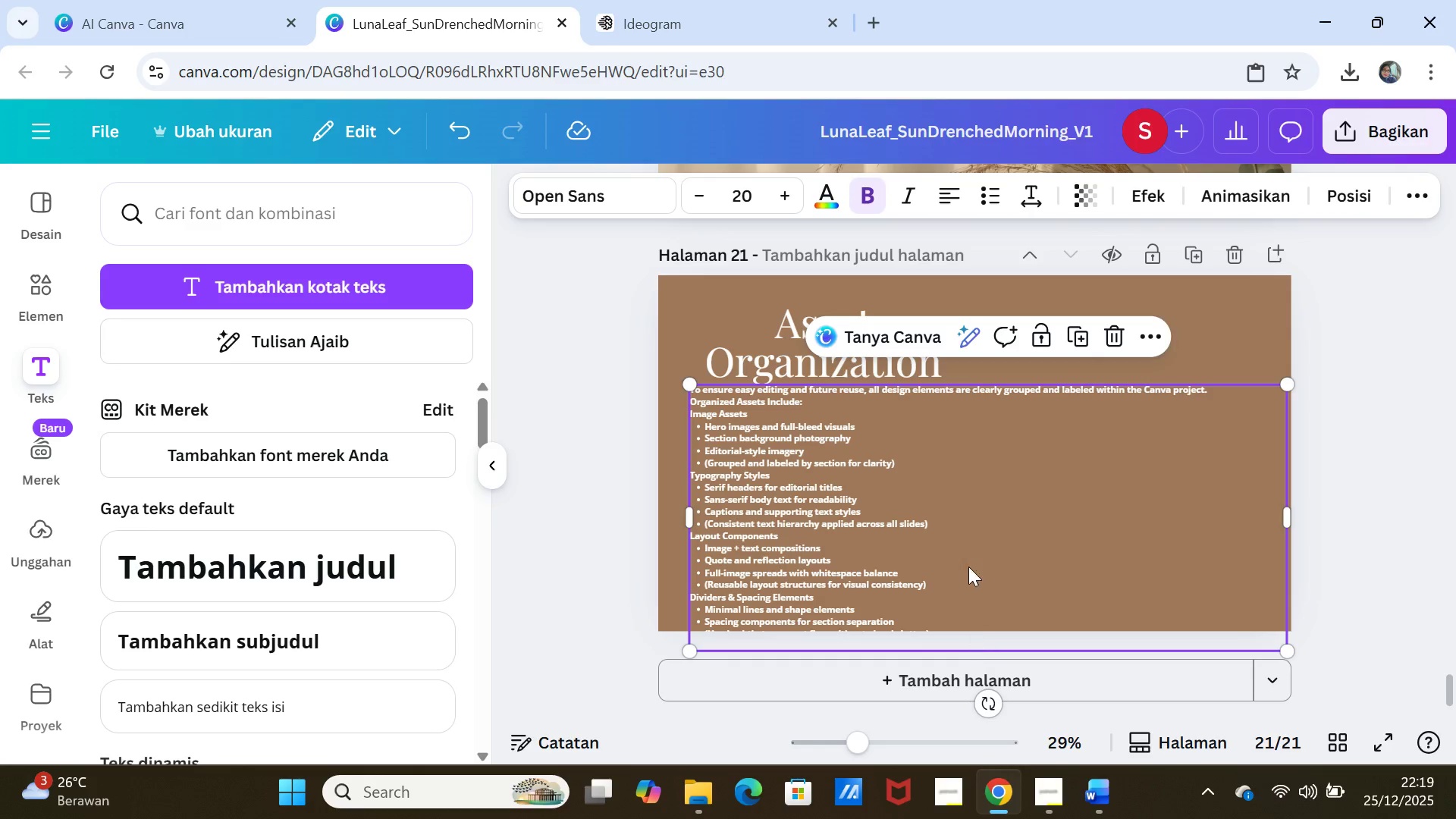 
left_click([968, 557])
 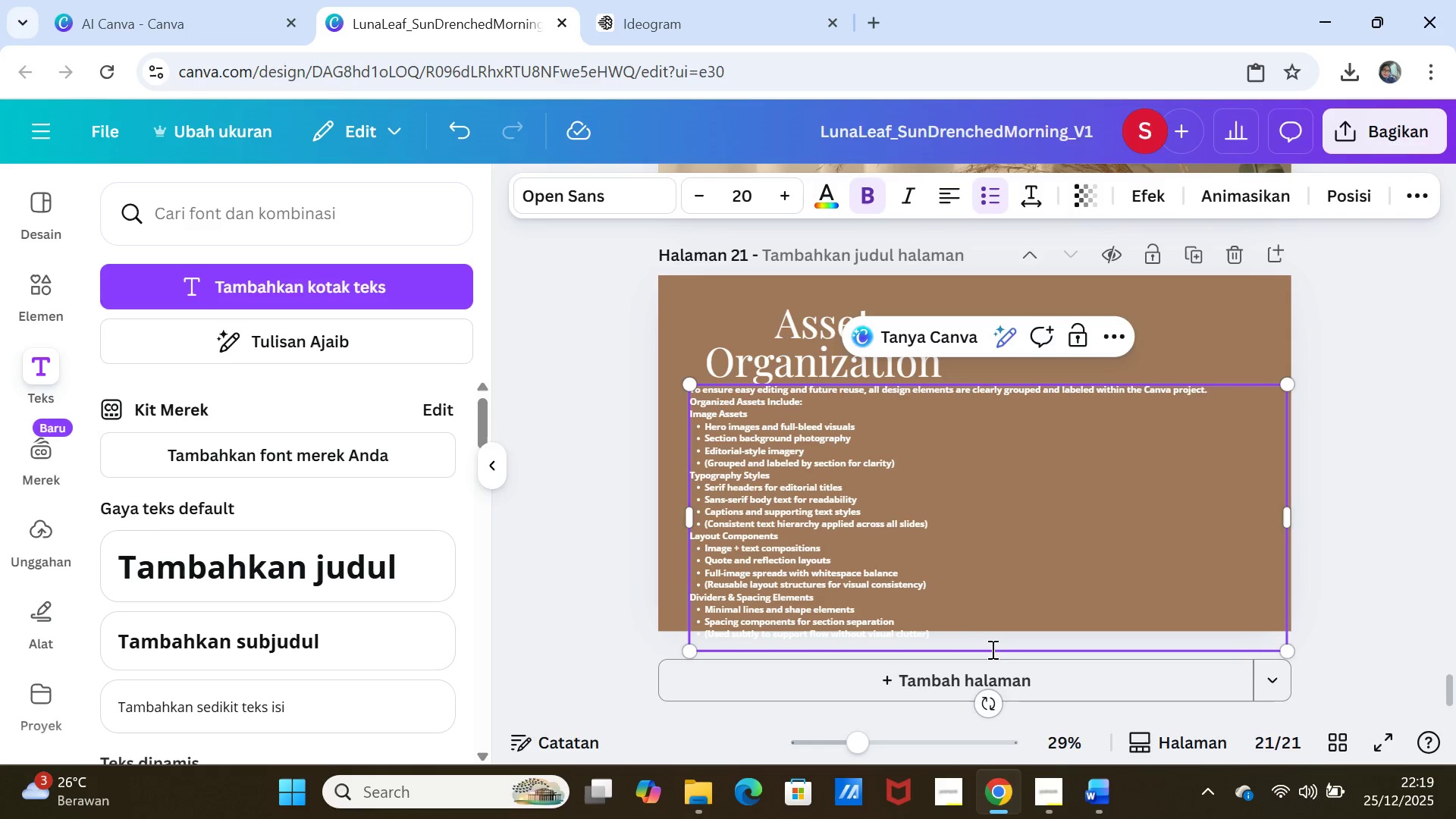 
left_click_drag(start_coordinate=[991, 649], to_coordinate=[988, 619])
 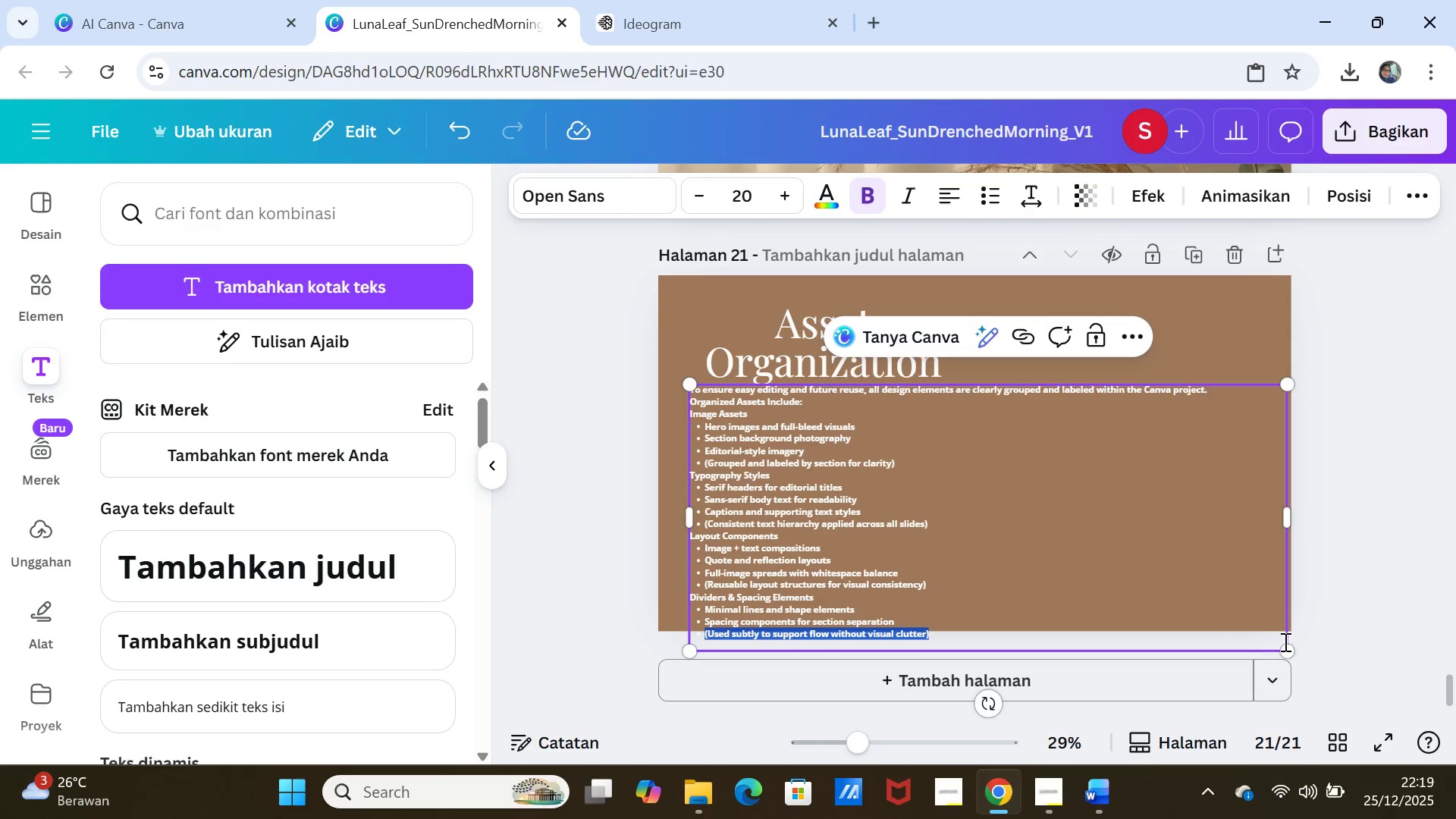 
left_click_drag(start_coordinate=[1286, 651], to_coordinate=[1231, 602])
 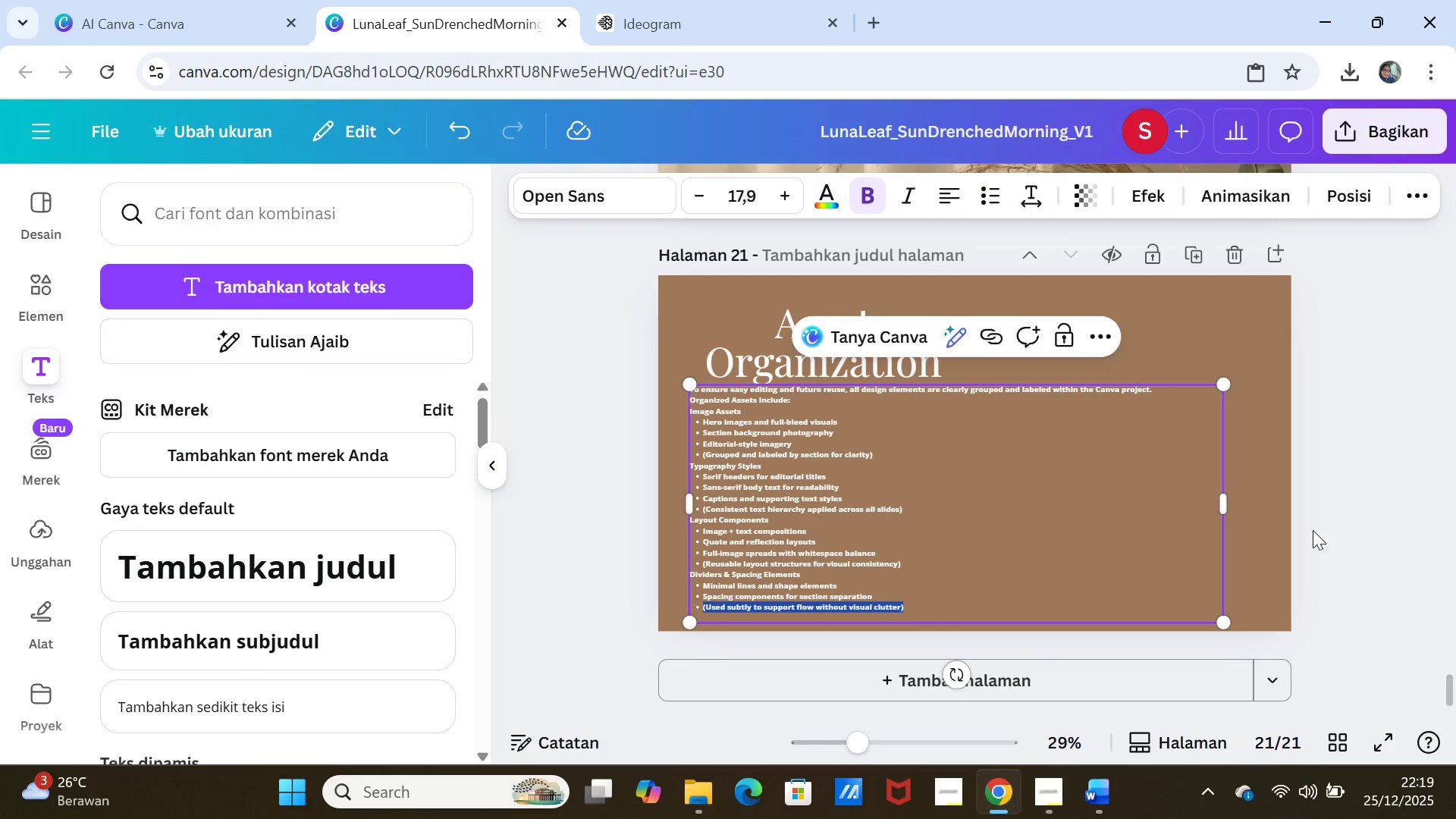 